 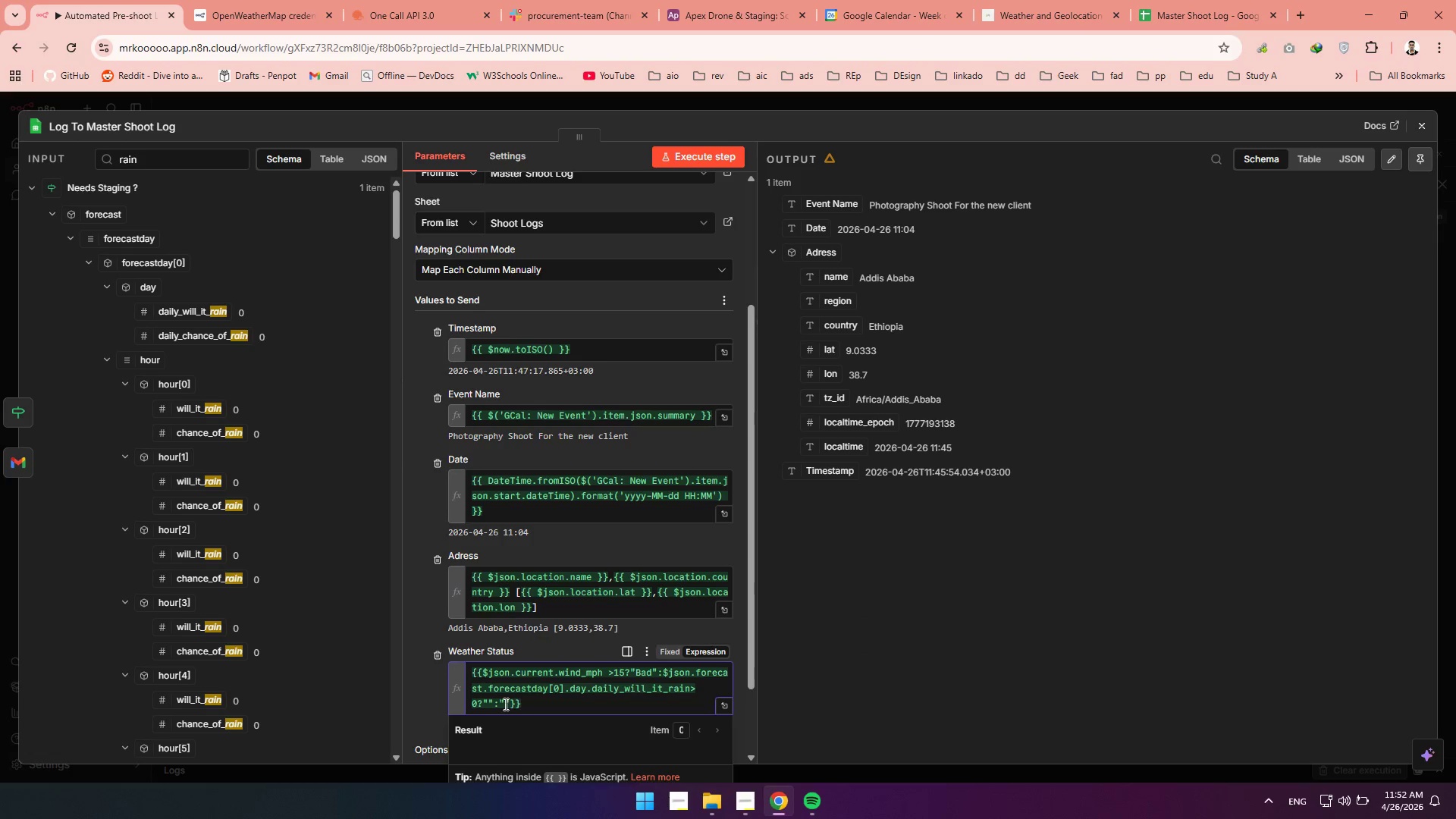 
type(Bad)
 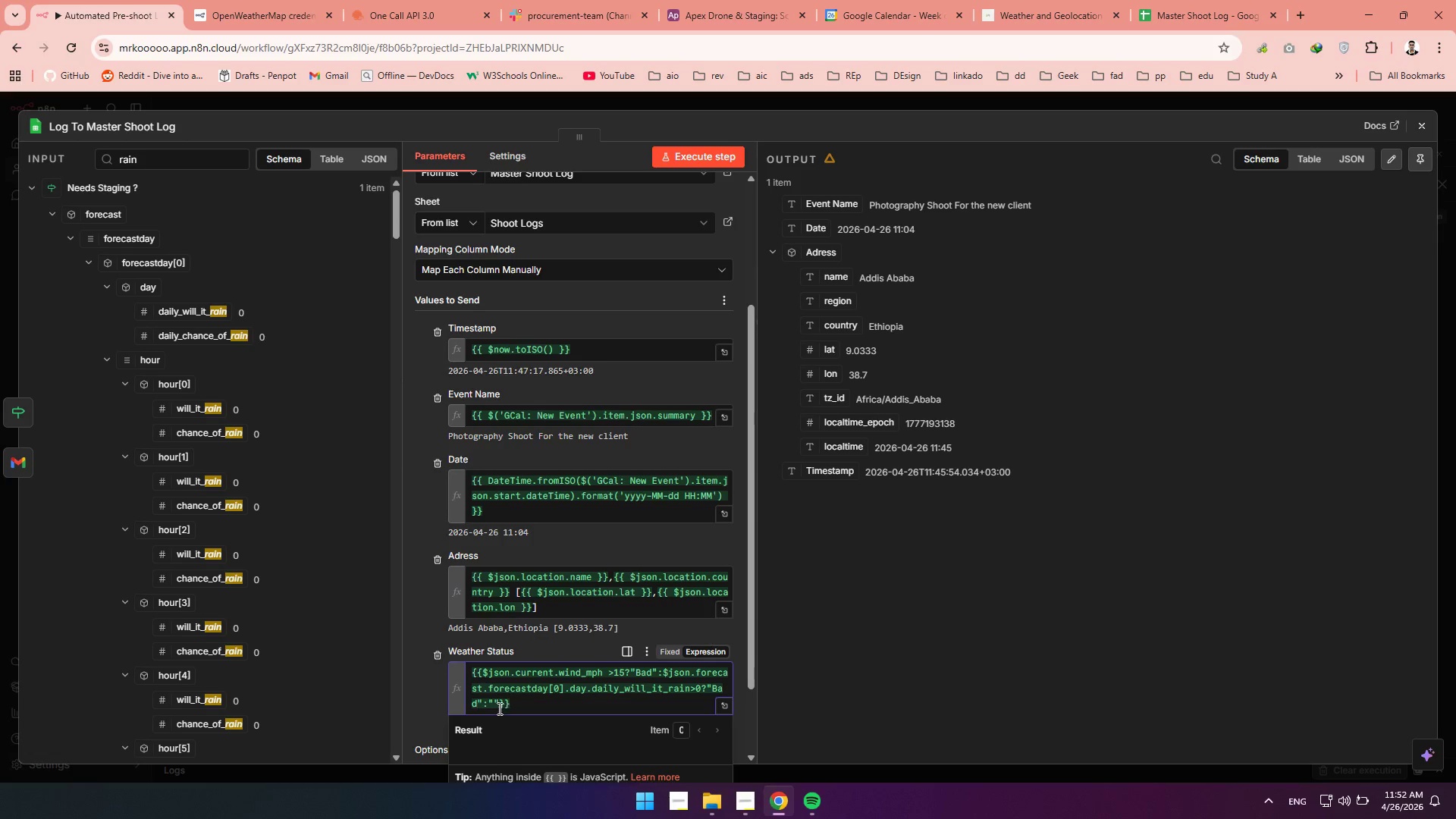 
left_click([496, 704])
 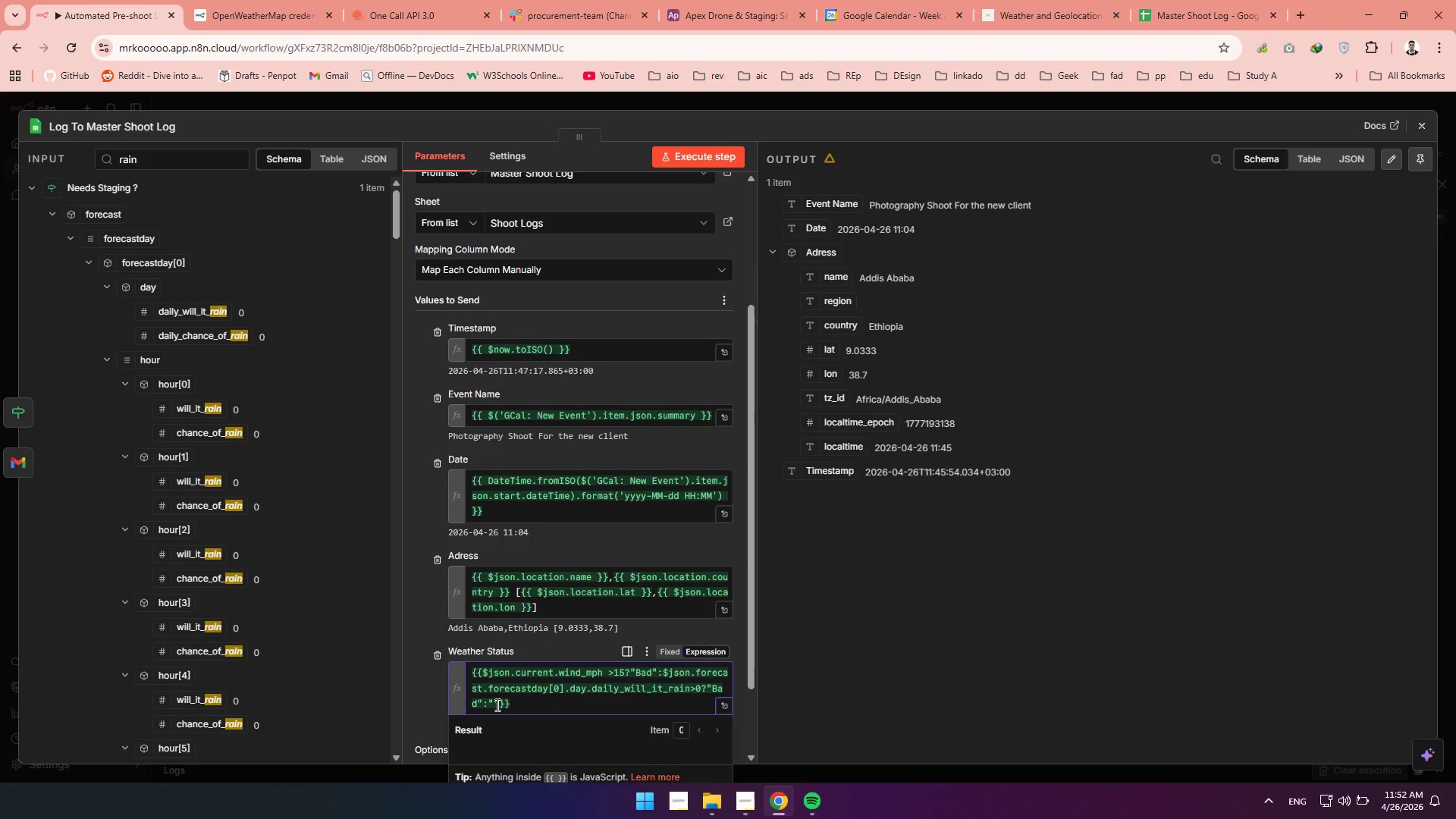 
type(Good)
 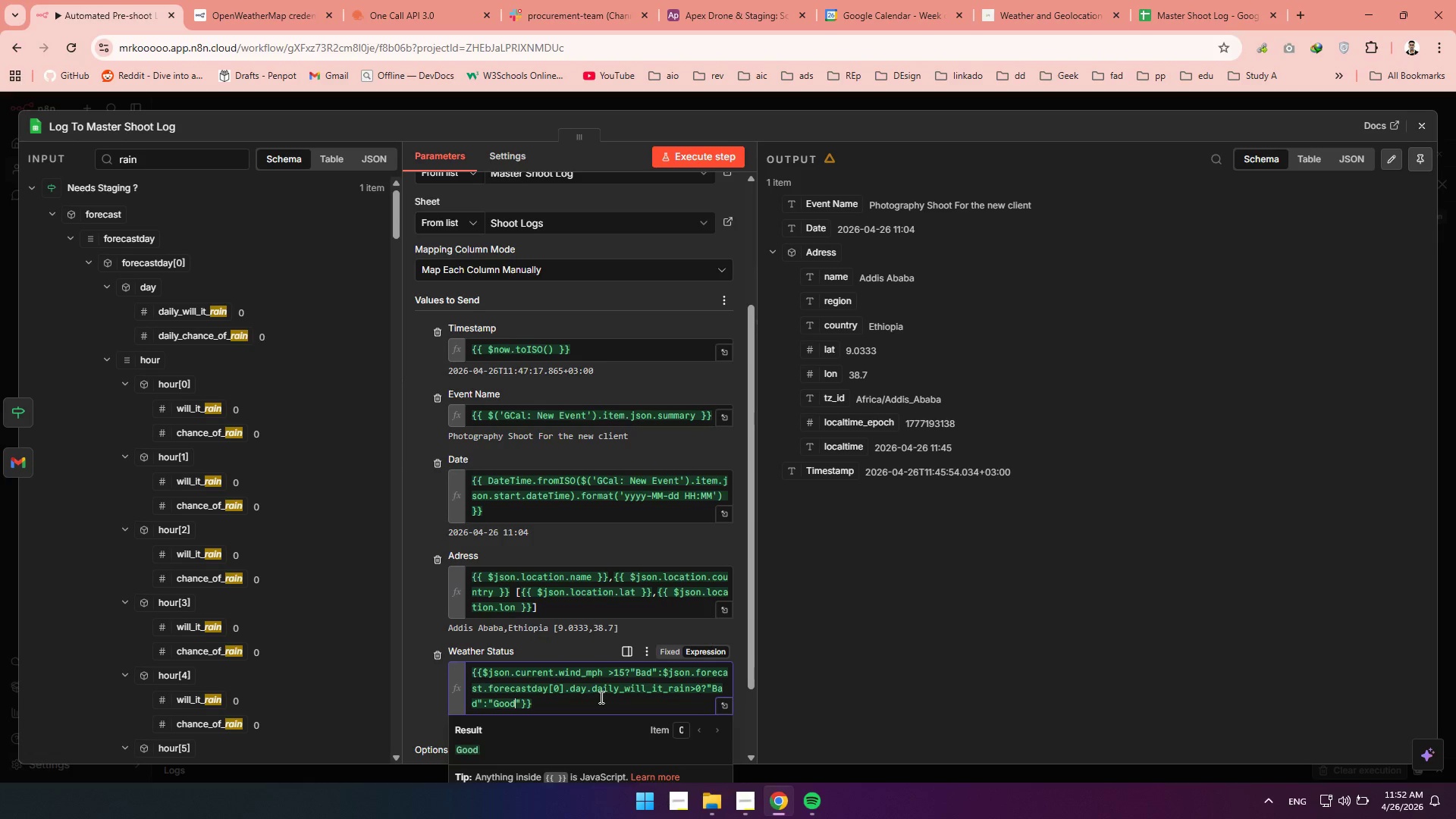 
wait(38.23)
 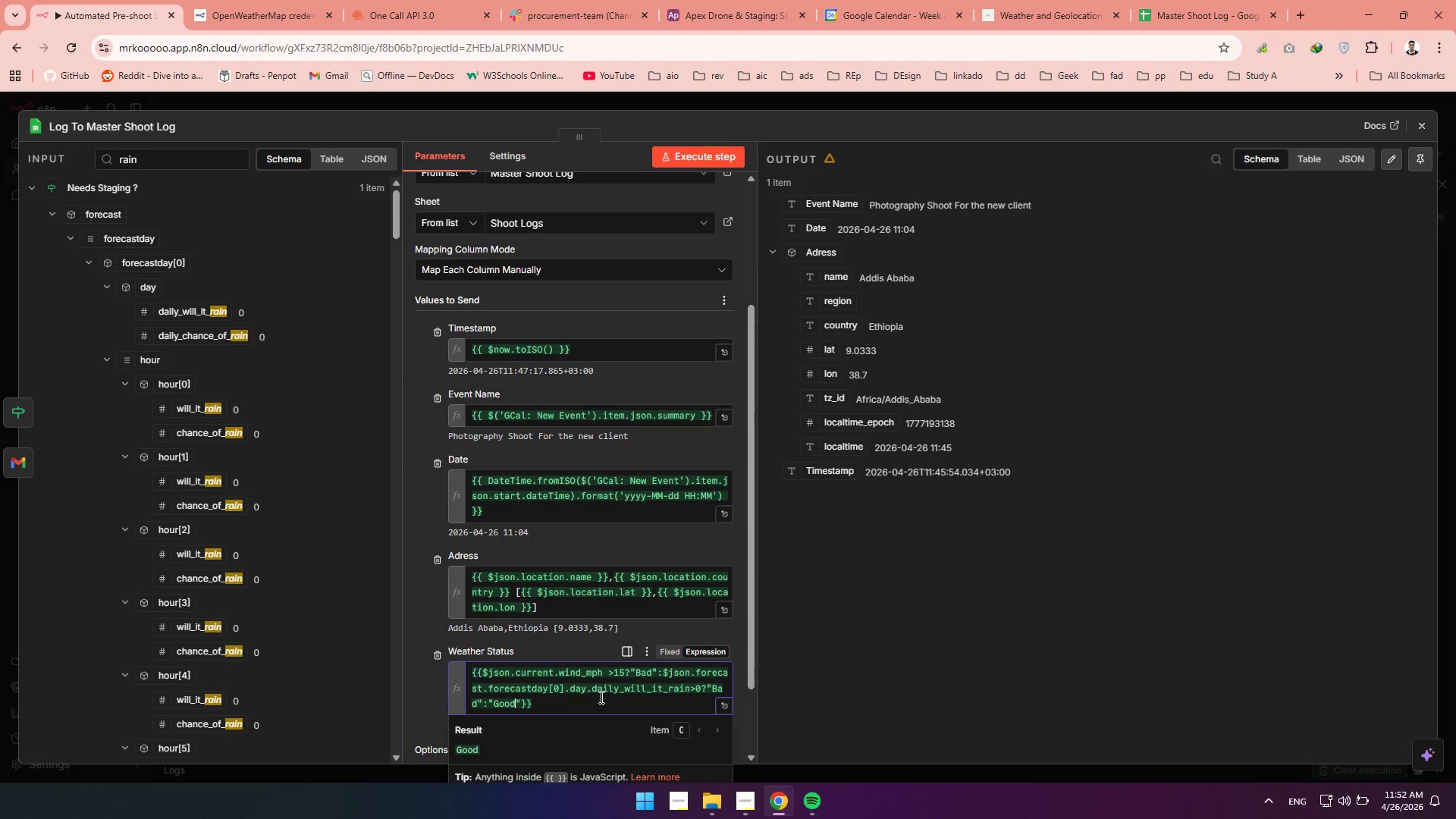 
left_click([1419, 137])
 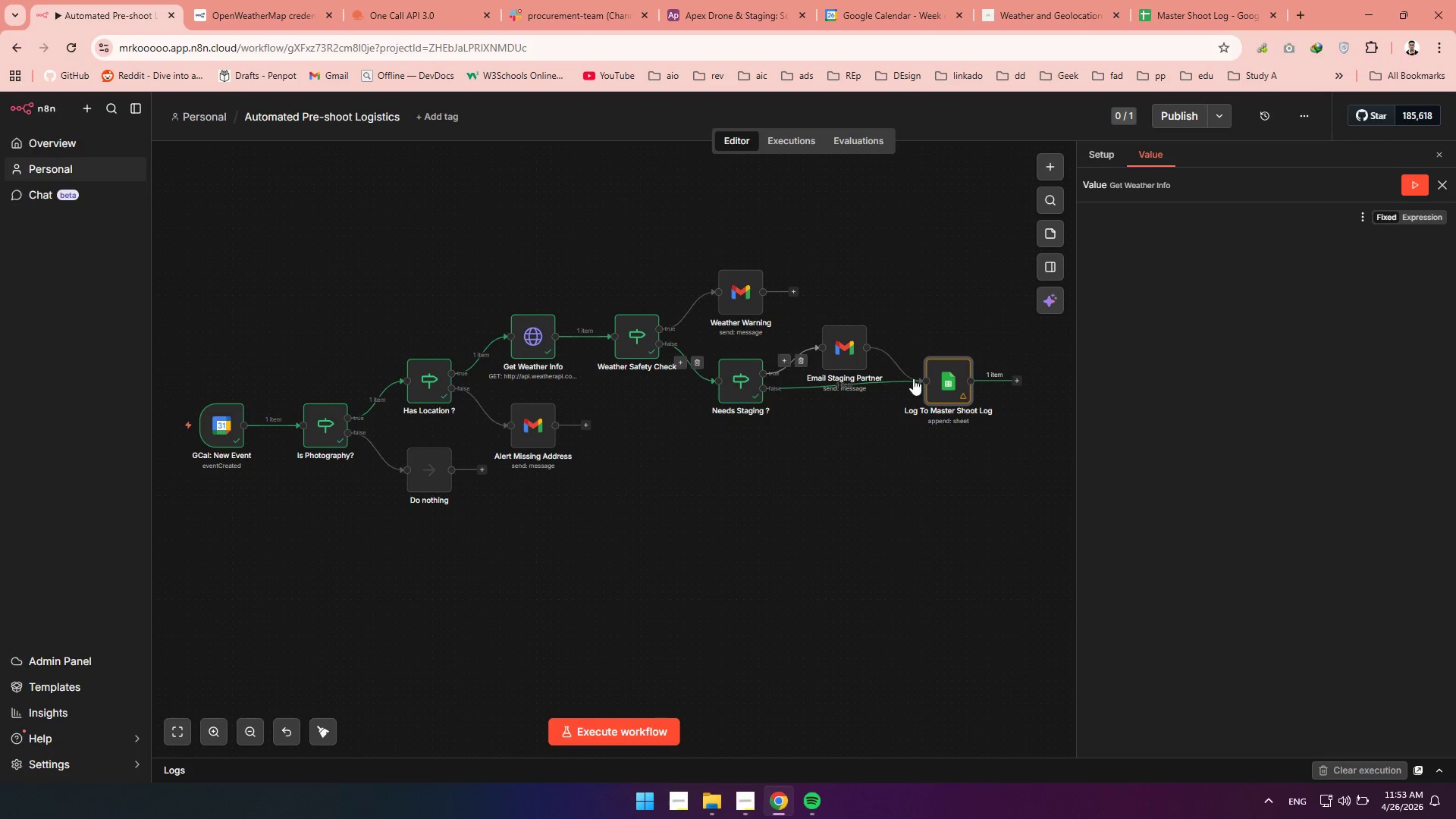 
left_click_drag(start_coordinate=[952, 379], to_coordinate=[952, 386])
 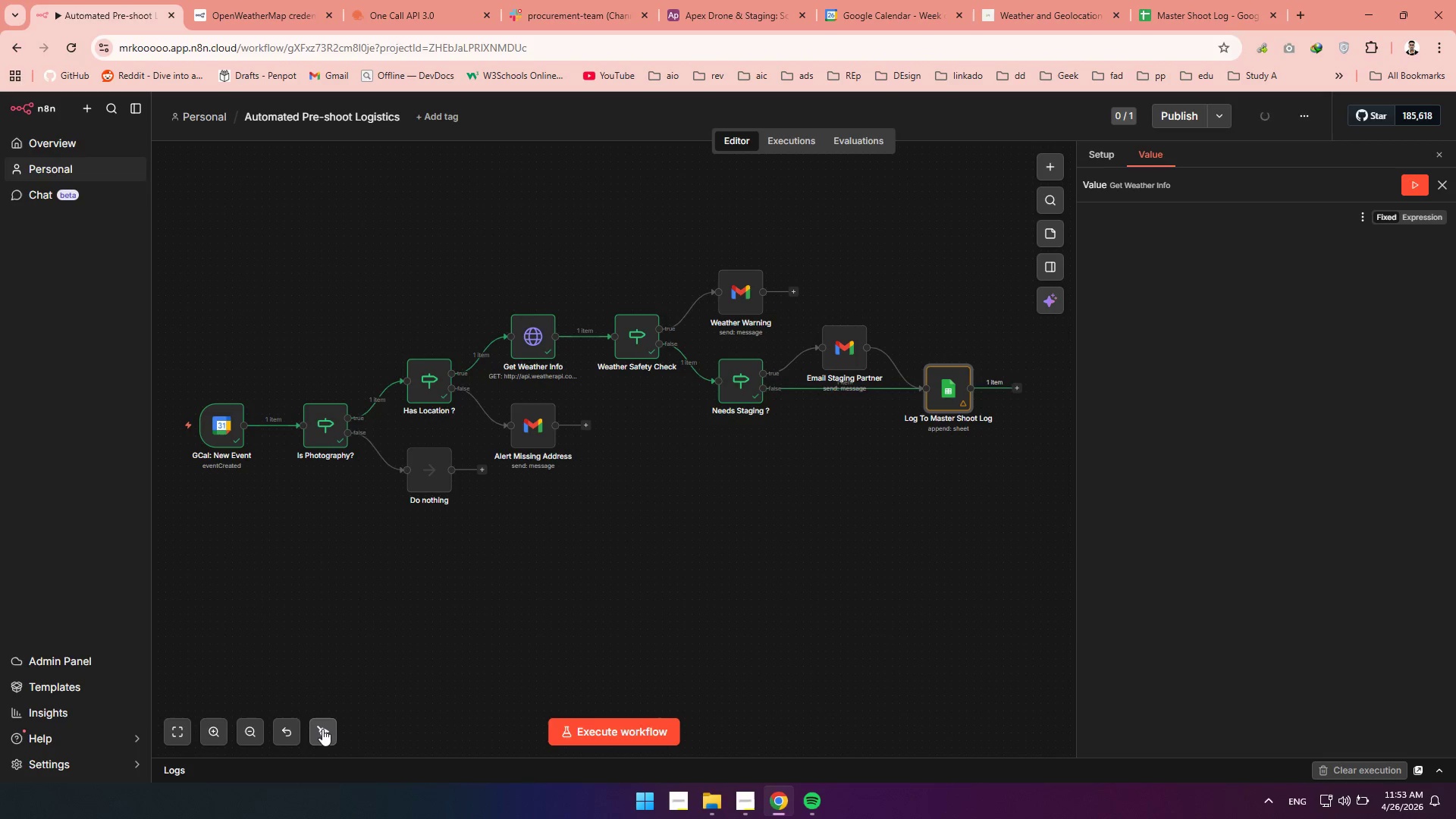 
left_click([322, 729])
 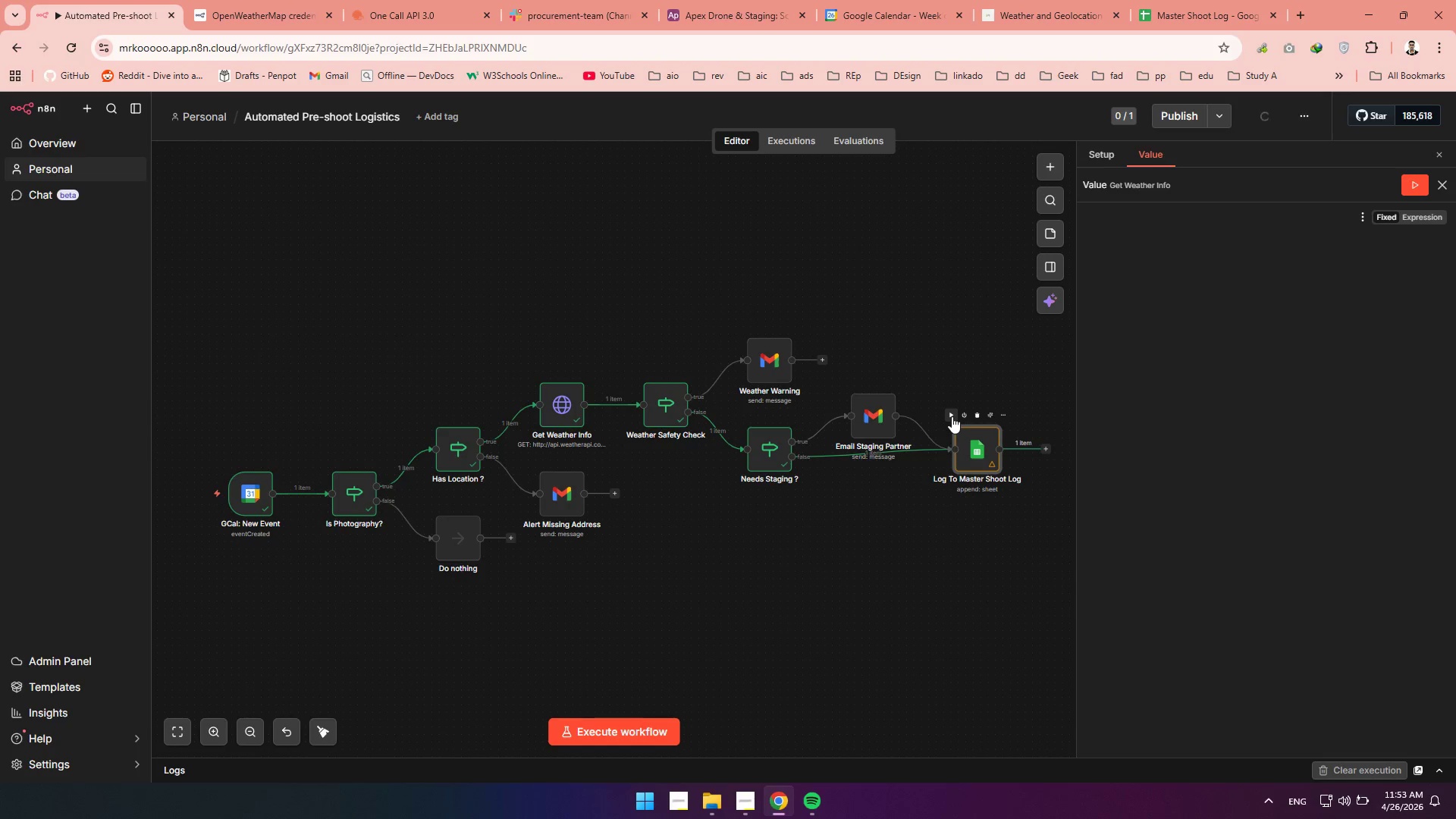 
left_click([952, 416])
 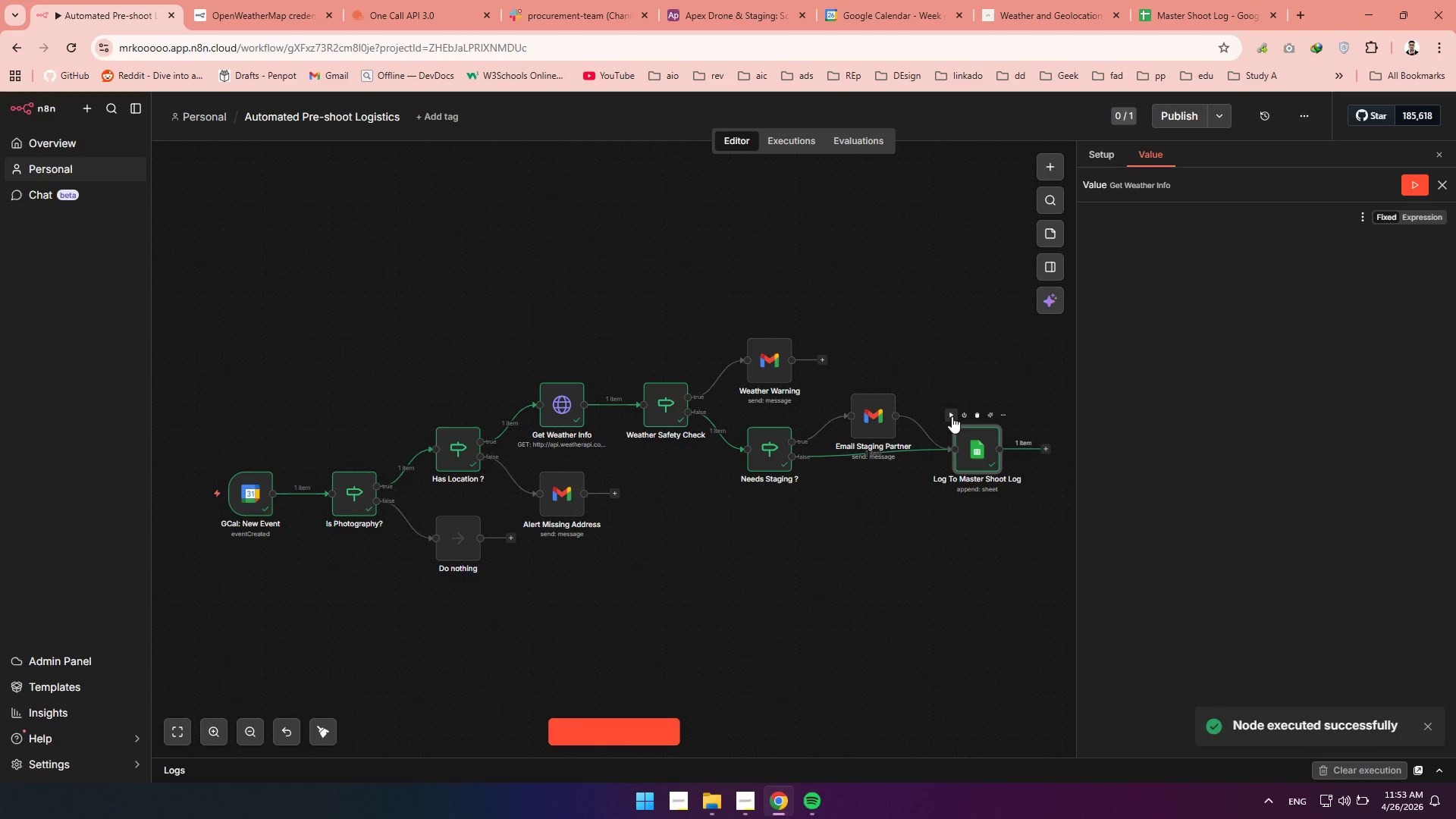 
left_click([1167, 4])
 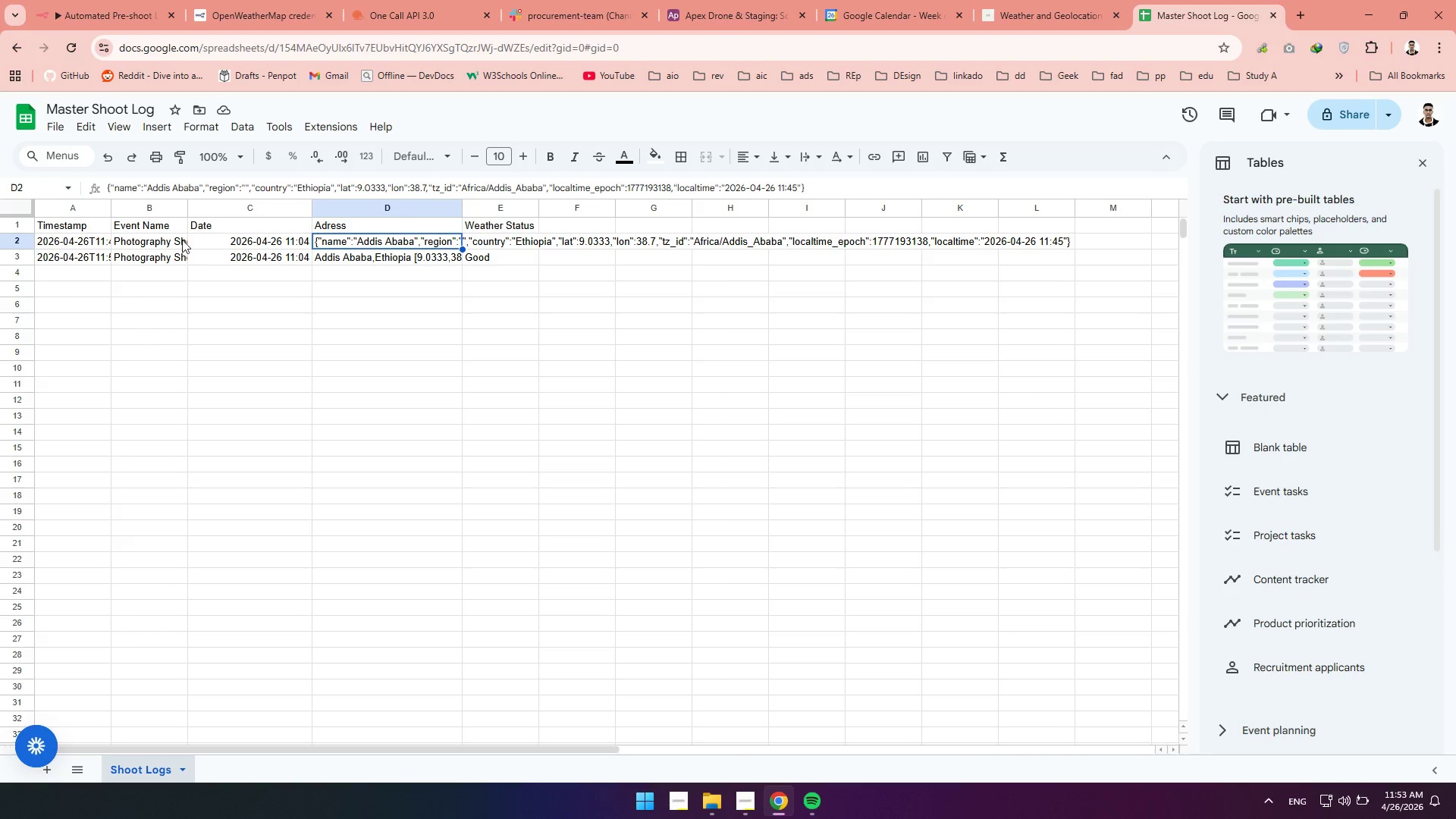 
double_click([207, 244])
 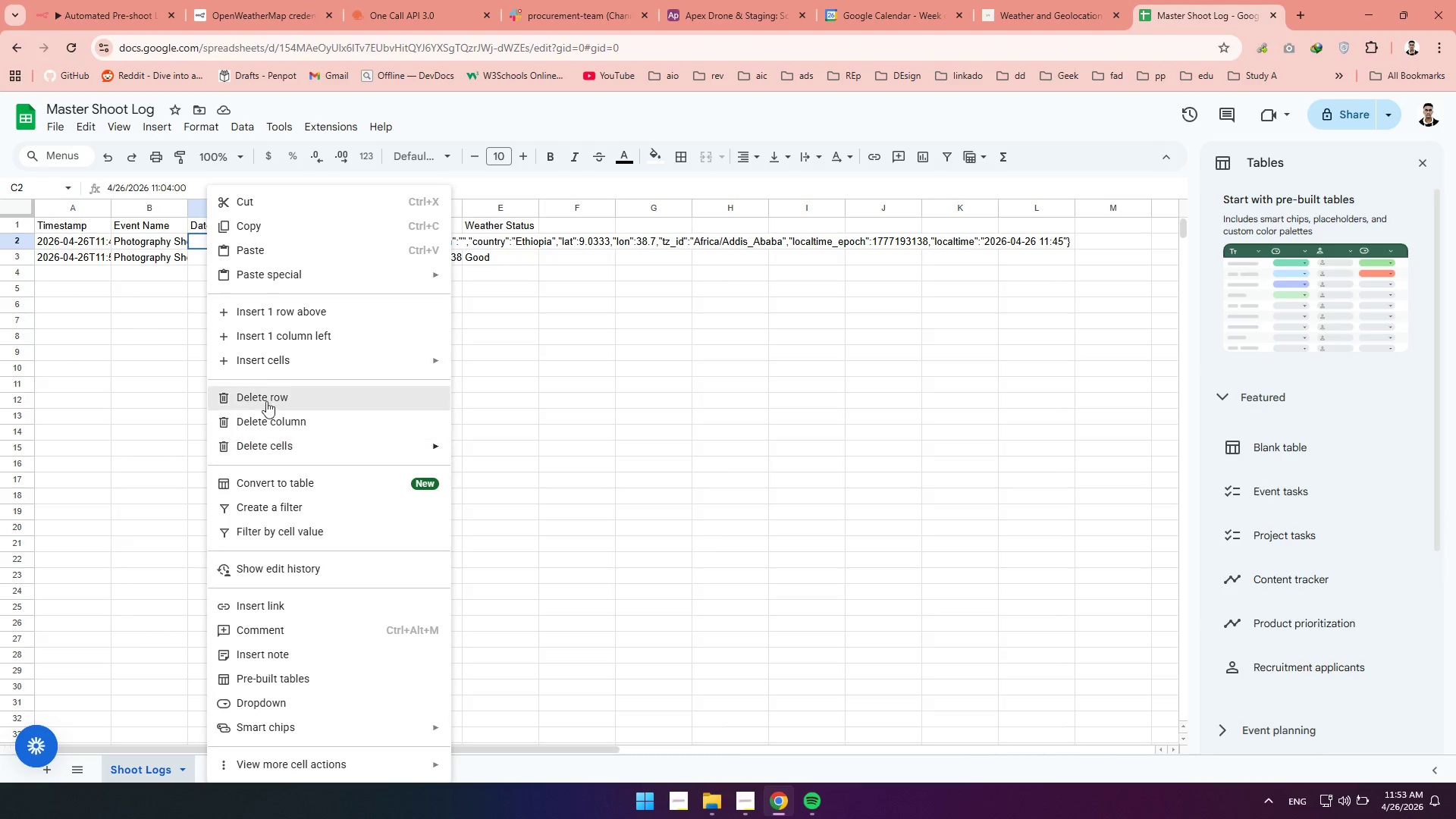 
left_click([264, 394])
 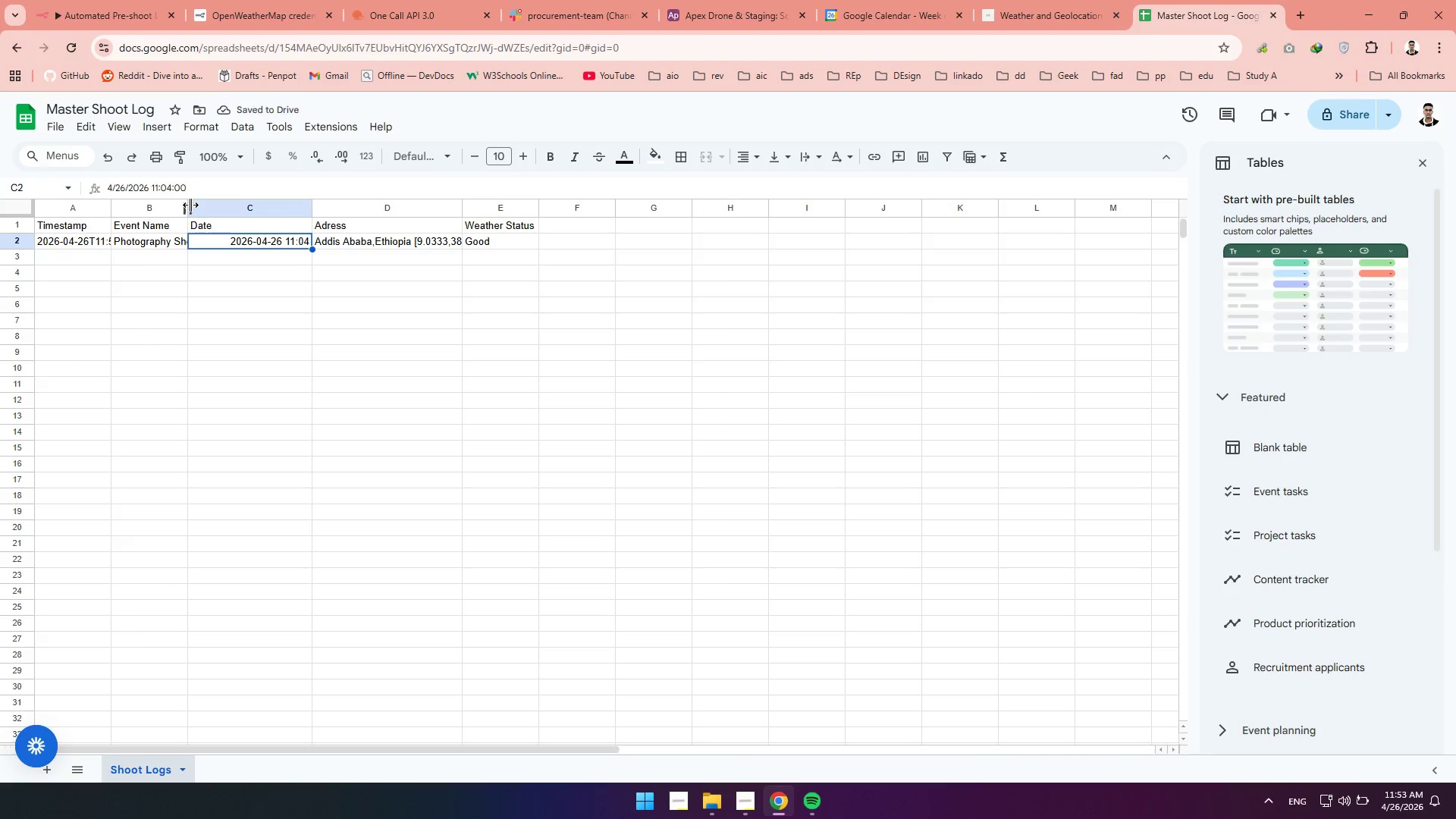 
left_click_drag(start_coordinate=[190, 205], to_coordinate=[239, 209])
 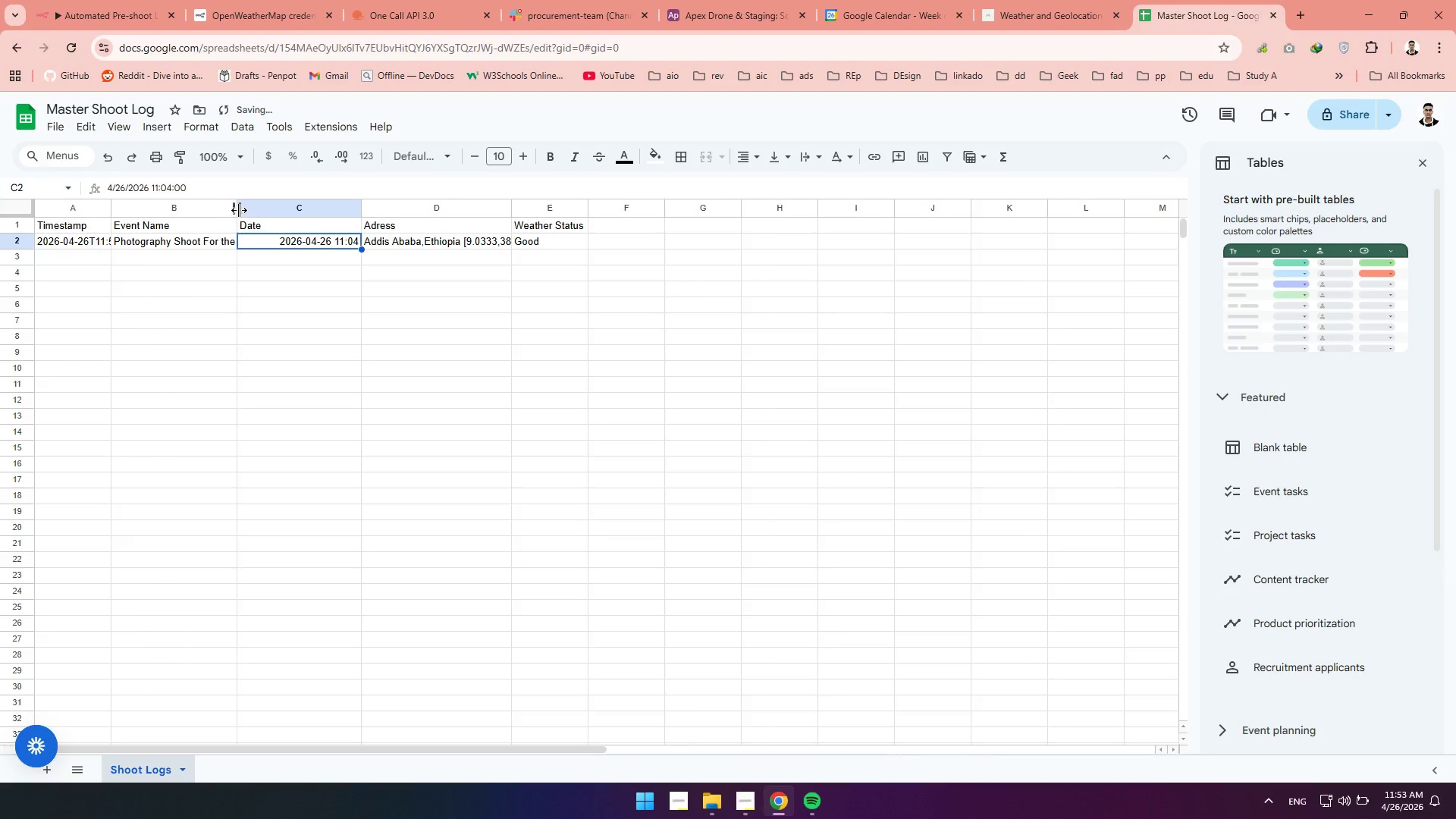 
left_click_drag(start_coordinate=[240, 210], to_coordinate=[306, 210])
 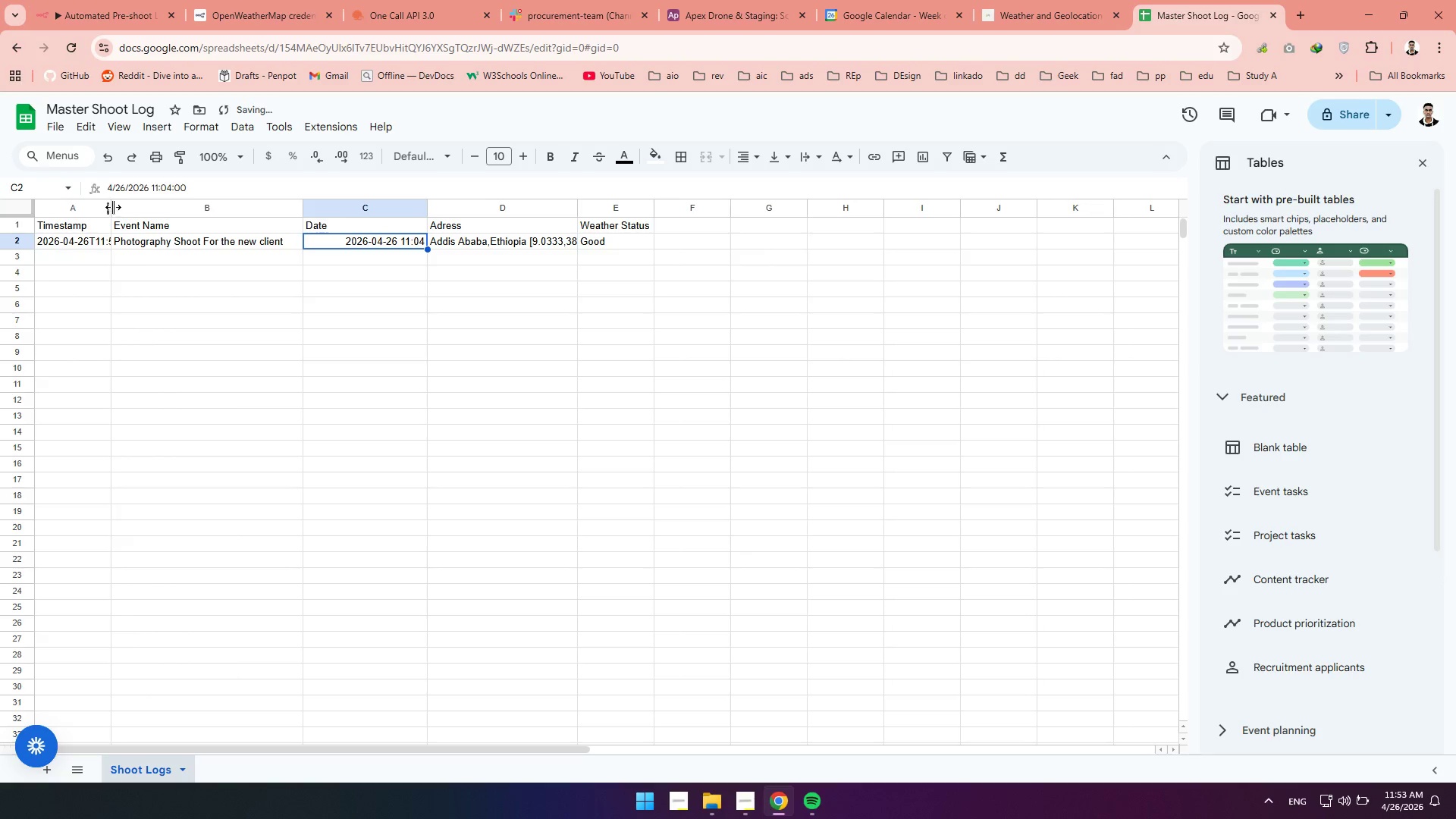 
left_click_drag(start_coordinate=[112, 206], to_coordinate=[173, 210])
 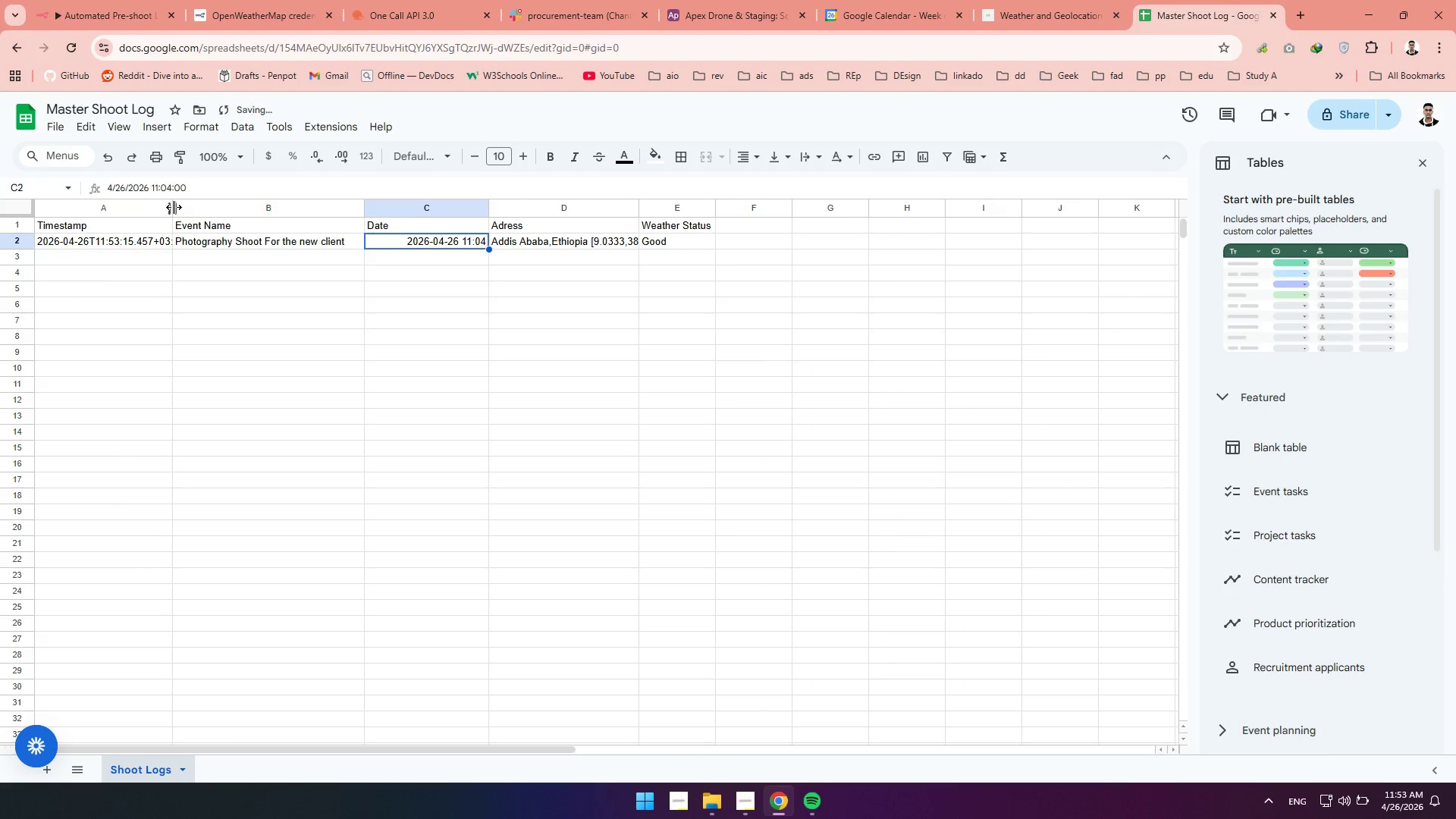 
left_click_drag(start_coordinate=[174, 207], to_coordinate=[205, 207])
 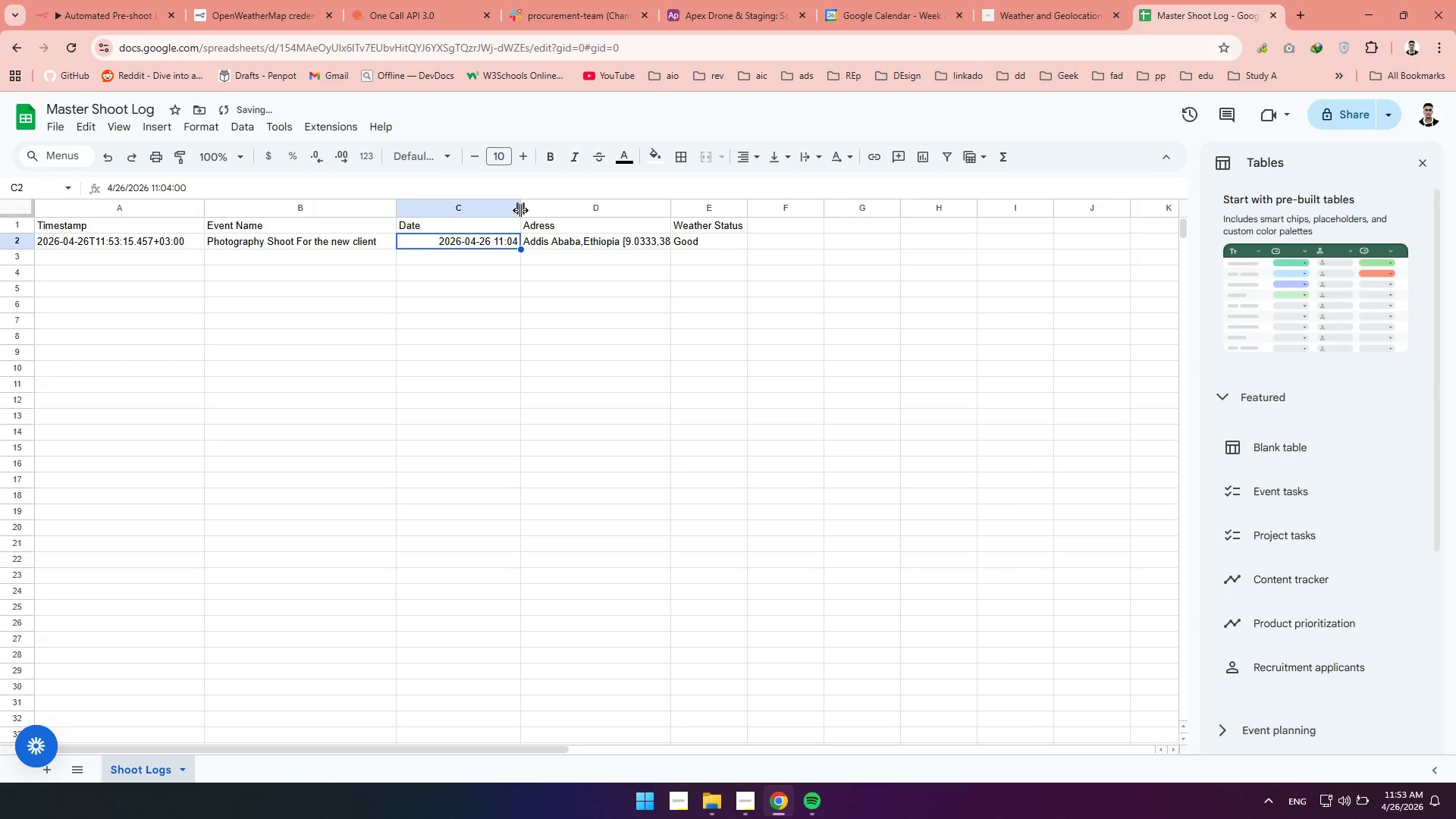 
left_click_drag(start_coordinate=[520, 210], to_coordinate=[546, 216])
 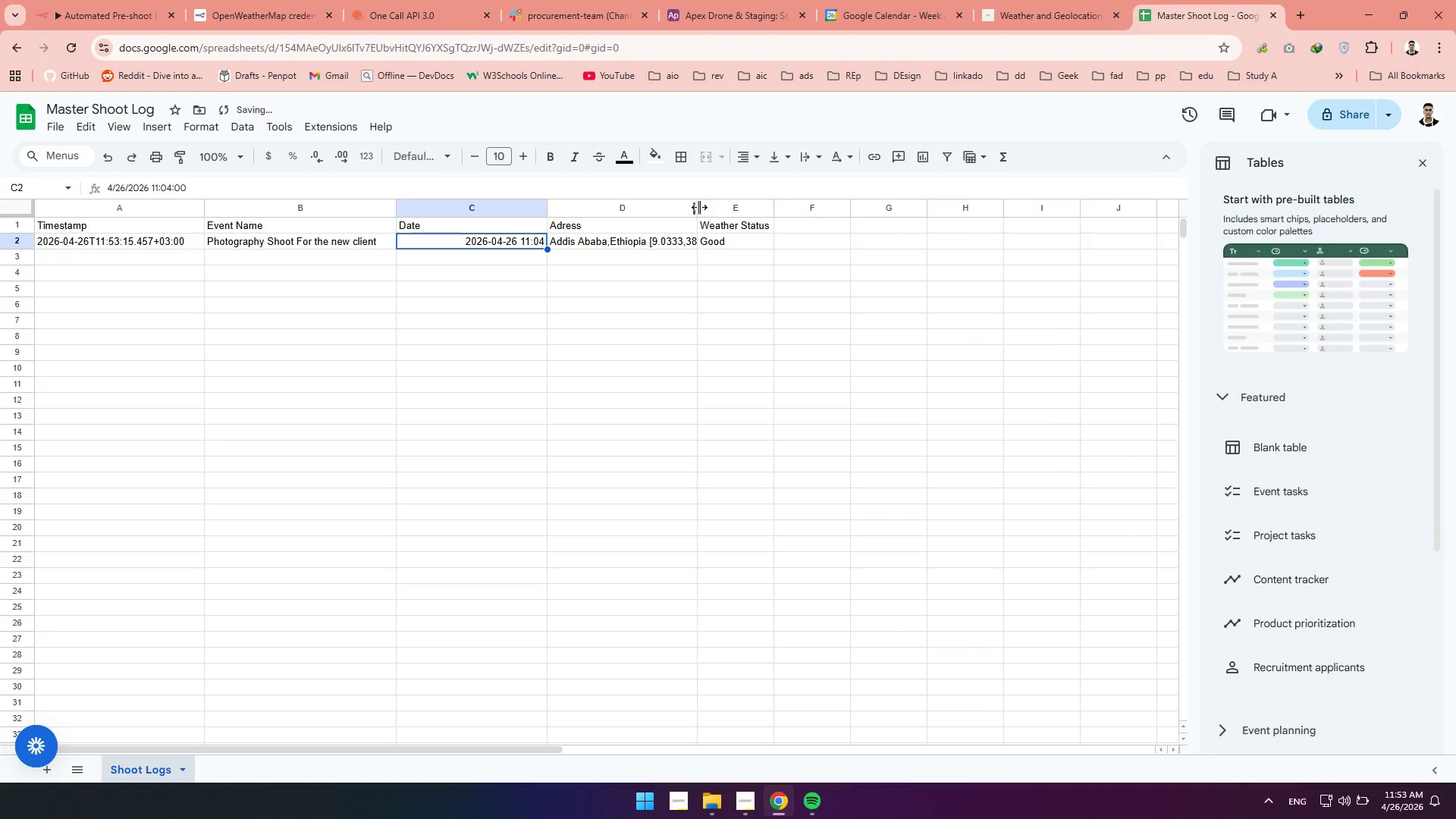 
left_click_drag(start_coordinate=[699, 207], to_coordinate=[737, 215])
 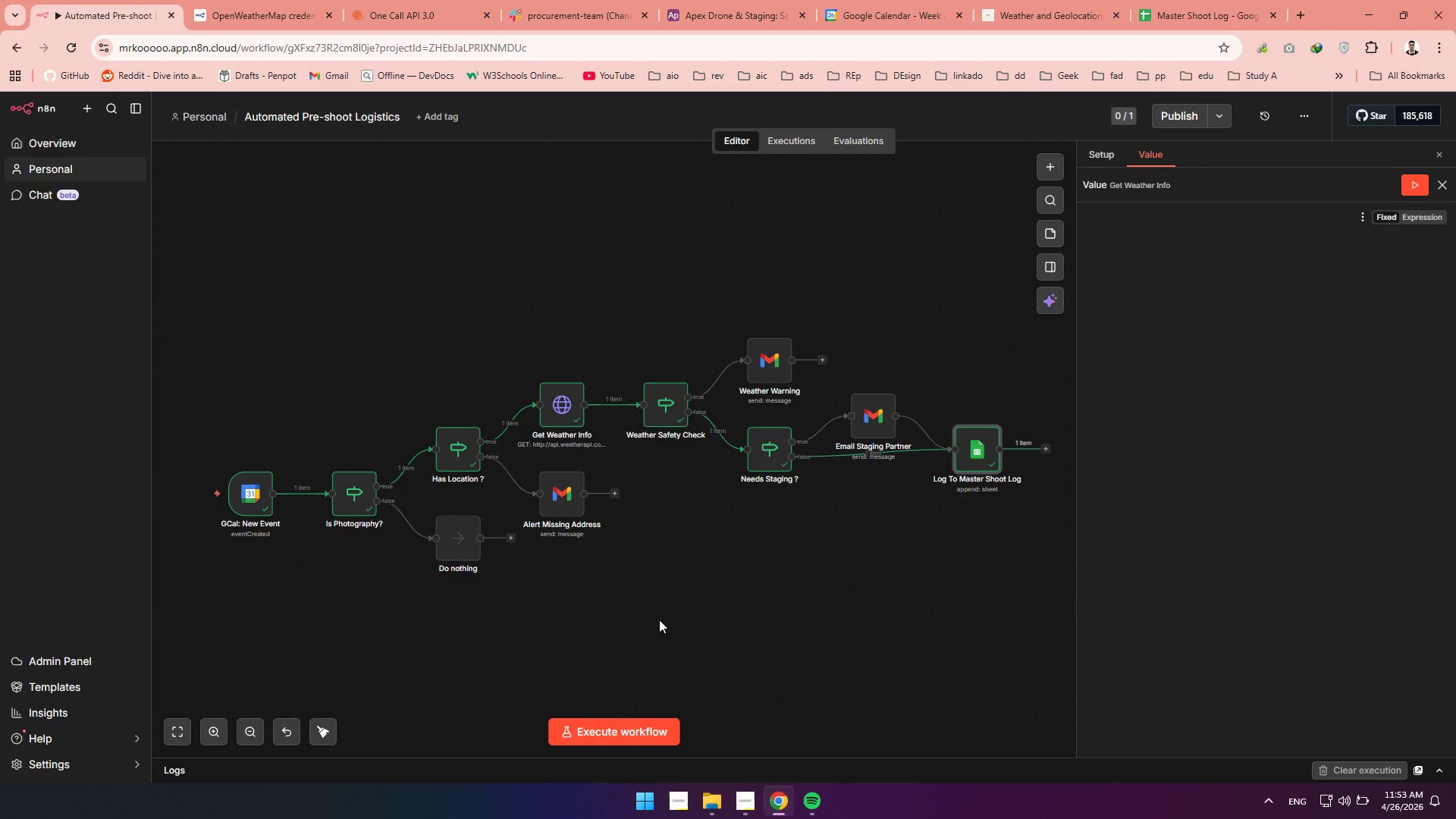 
wait(5.86)
 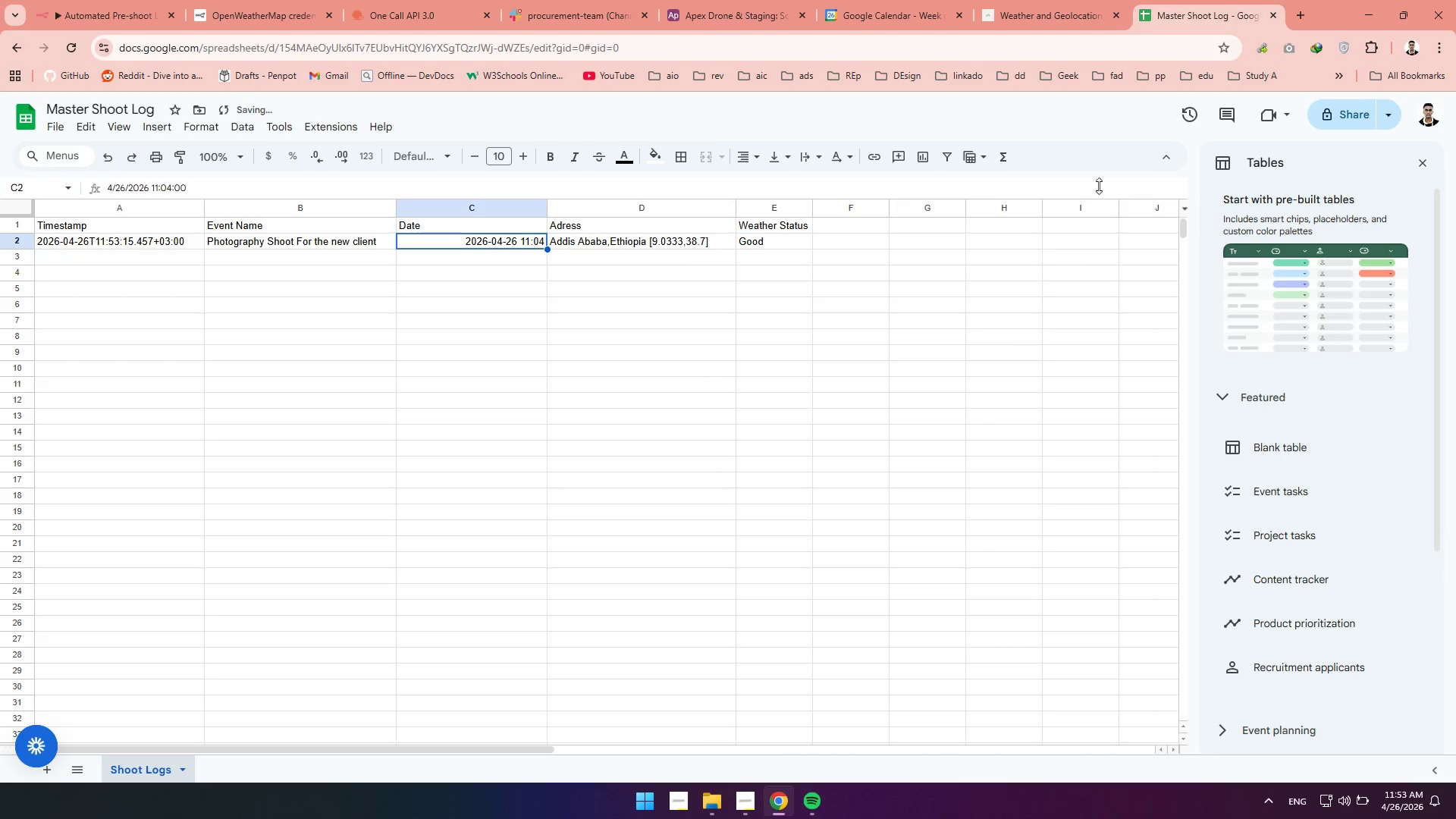 
left_click_drag(start_coordinate=[980, 447], to_coordinate=[977, 456])
 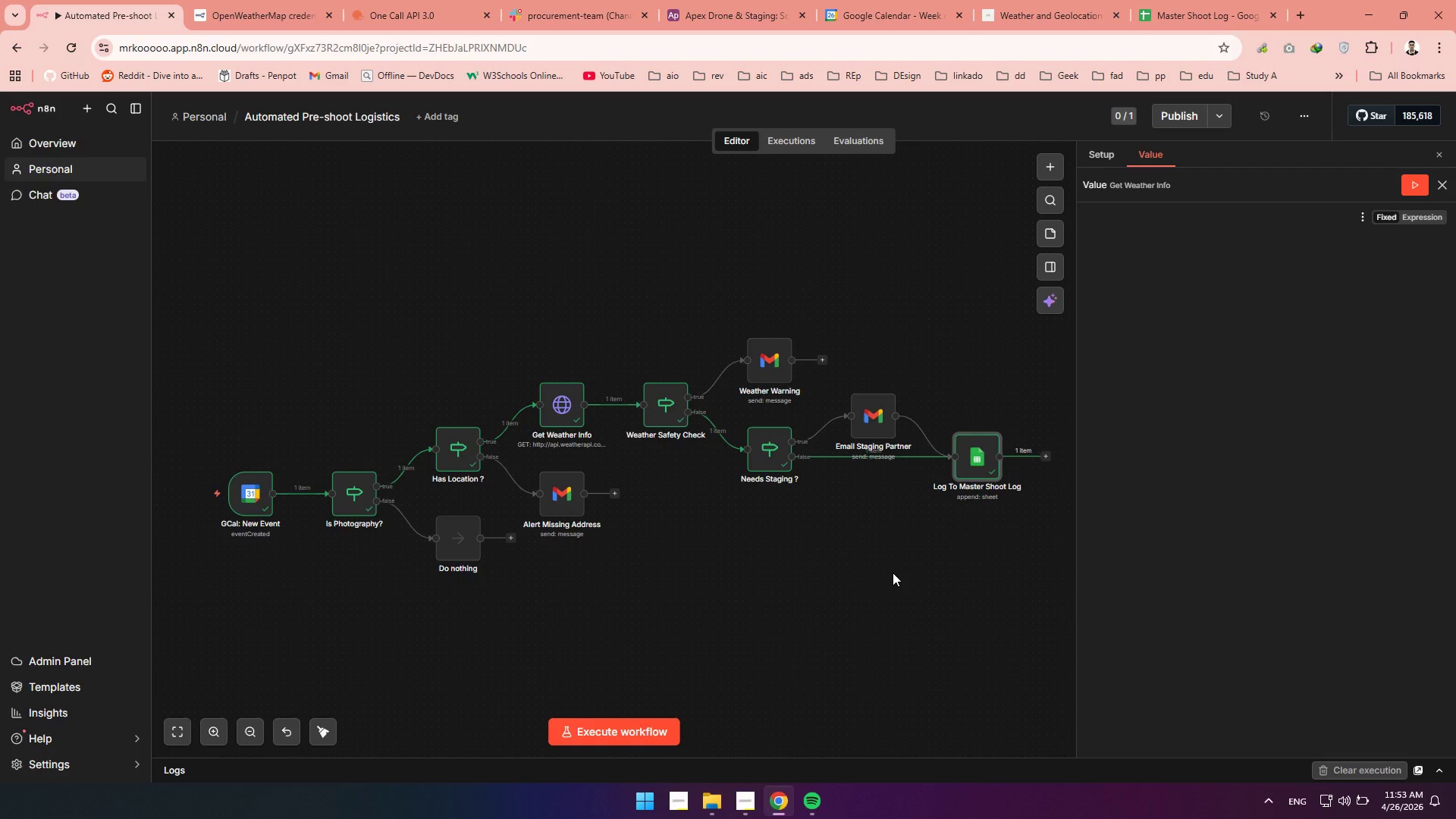 
left_click([893, 573])
 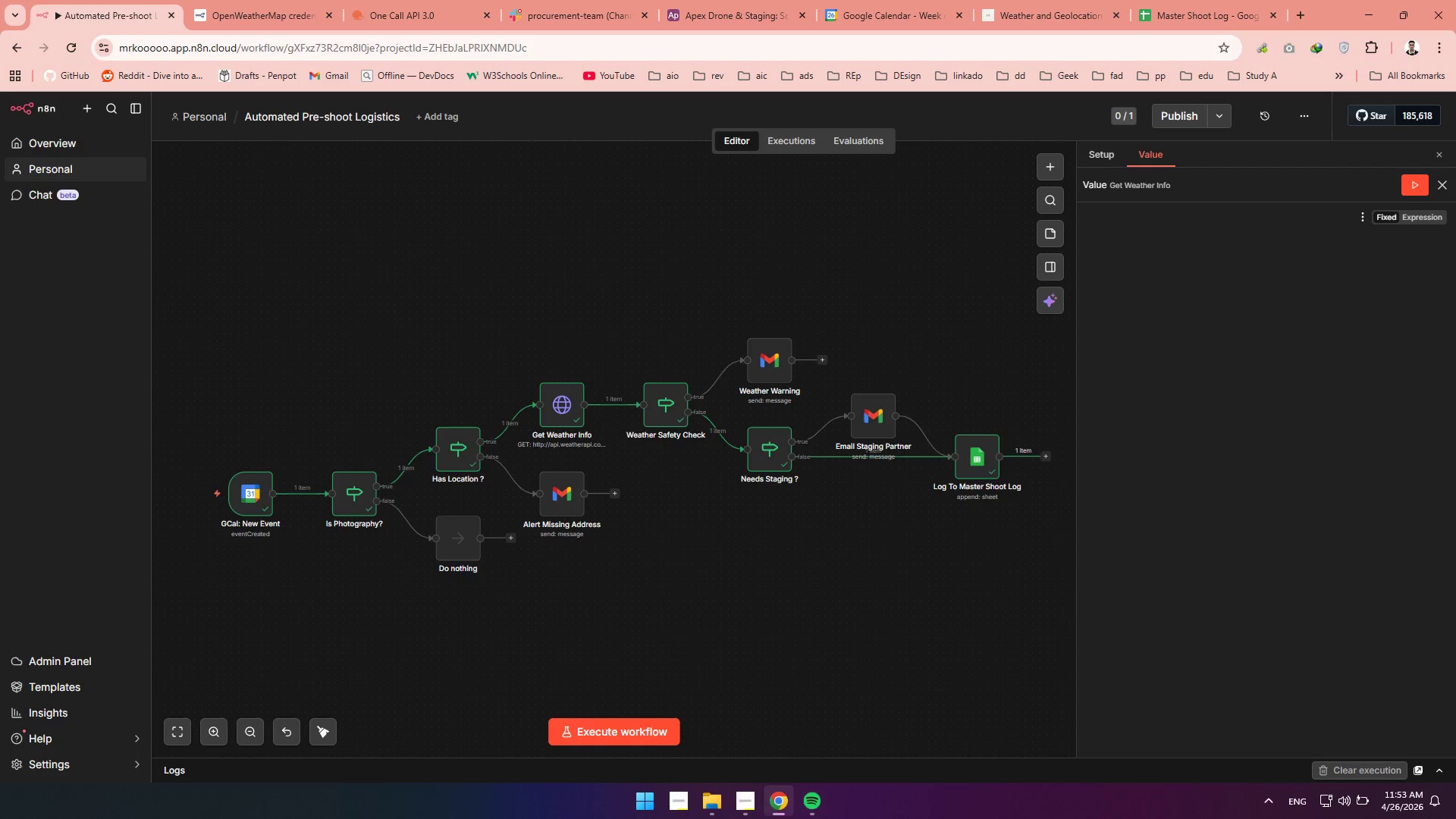 
left_click([761, 807])